 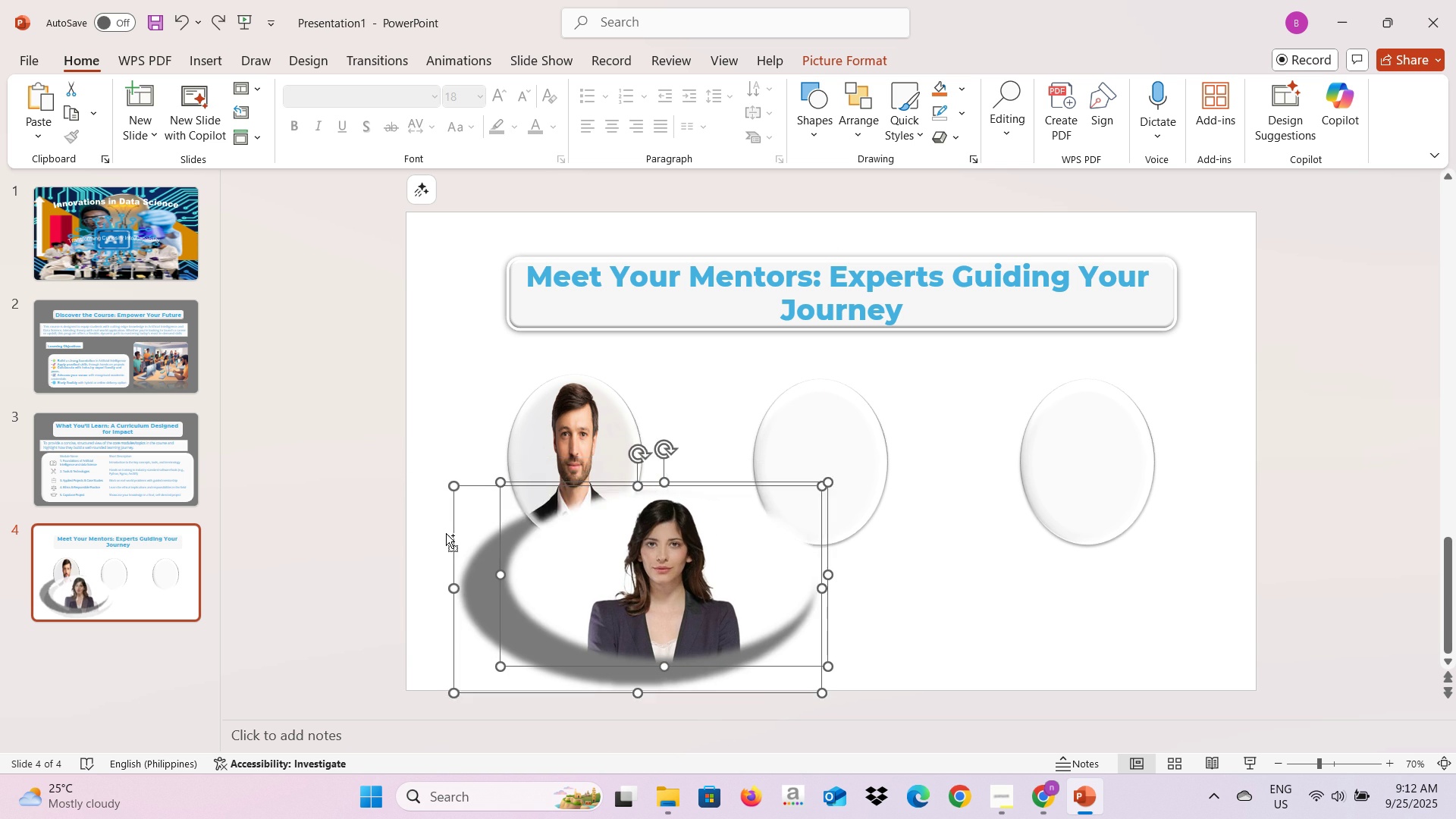 
key(Control+Z)
 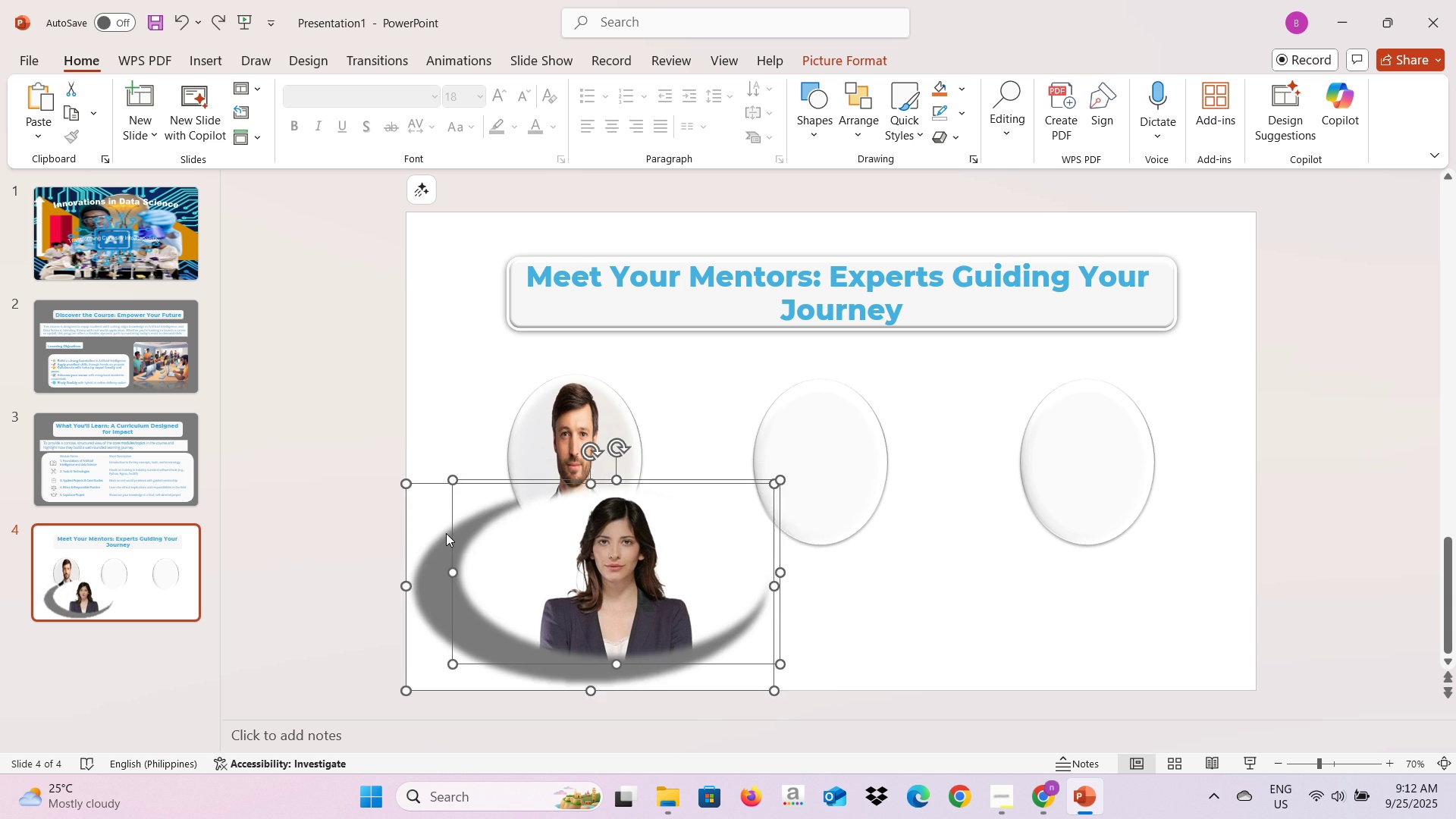 
key(Control+Z)
 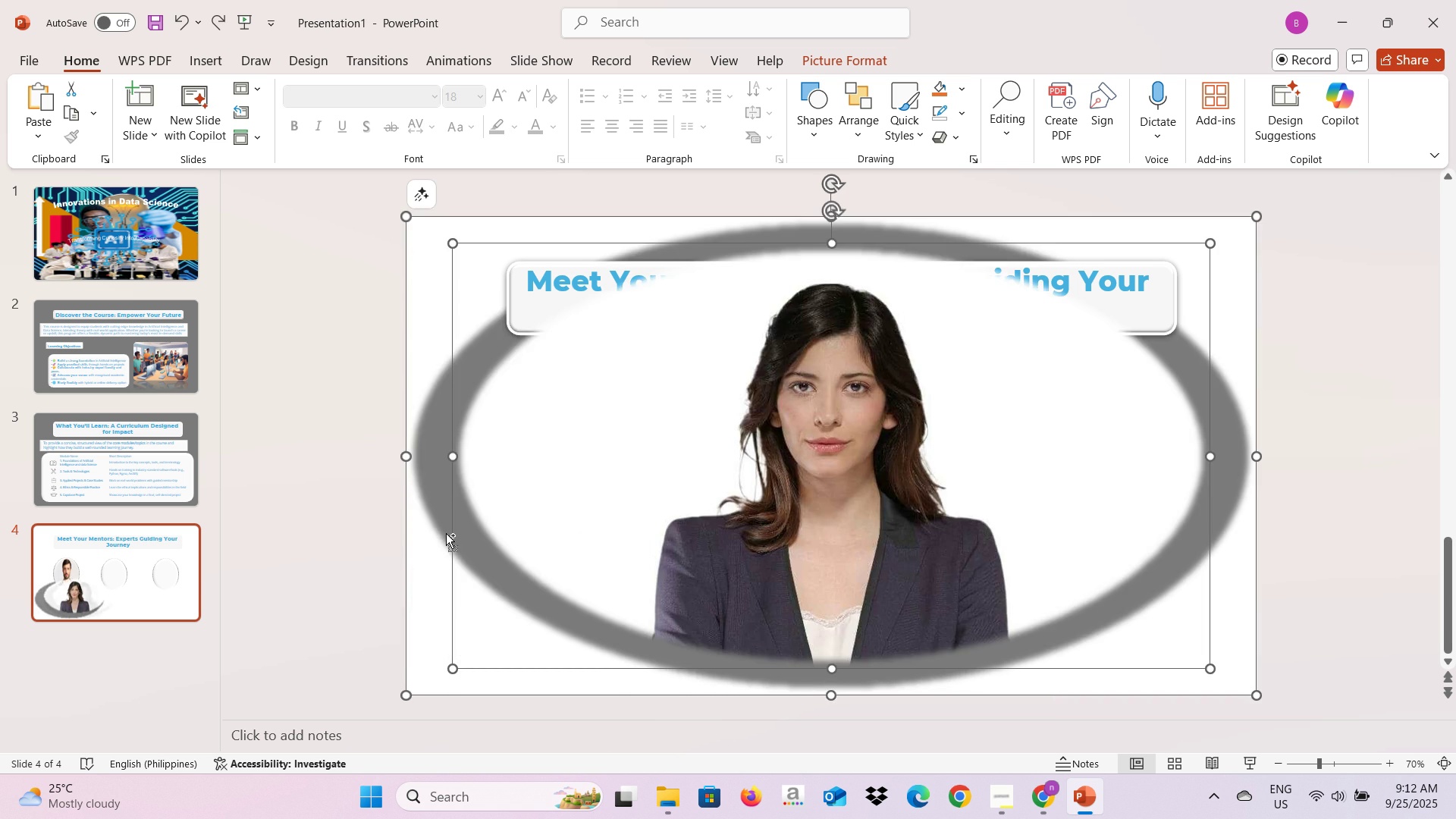 
key(Control+Z)
 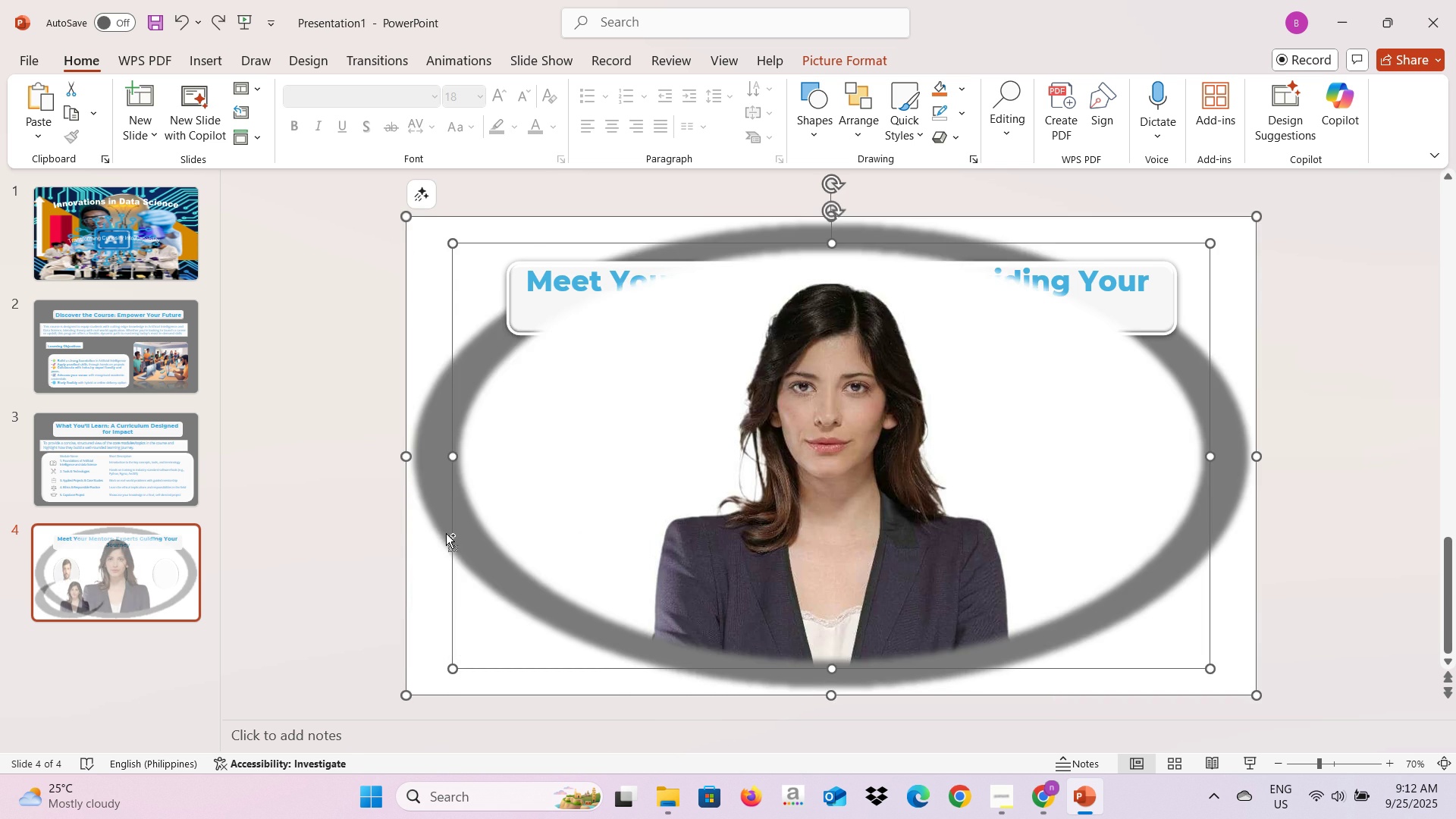 
key(Control+Z)
 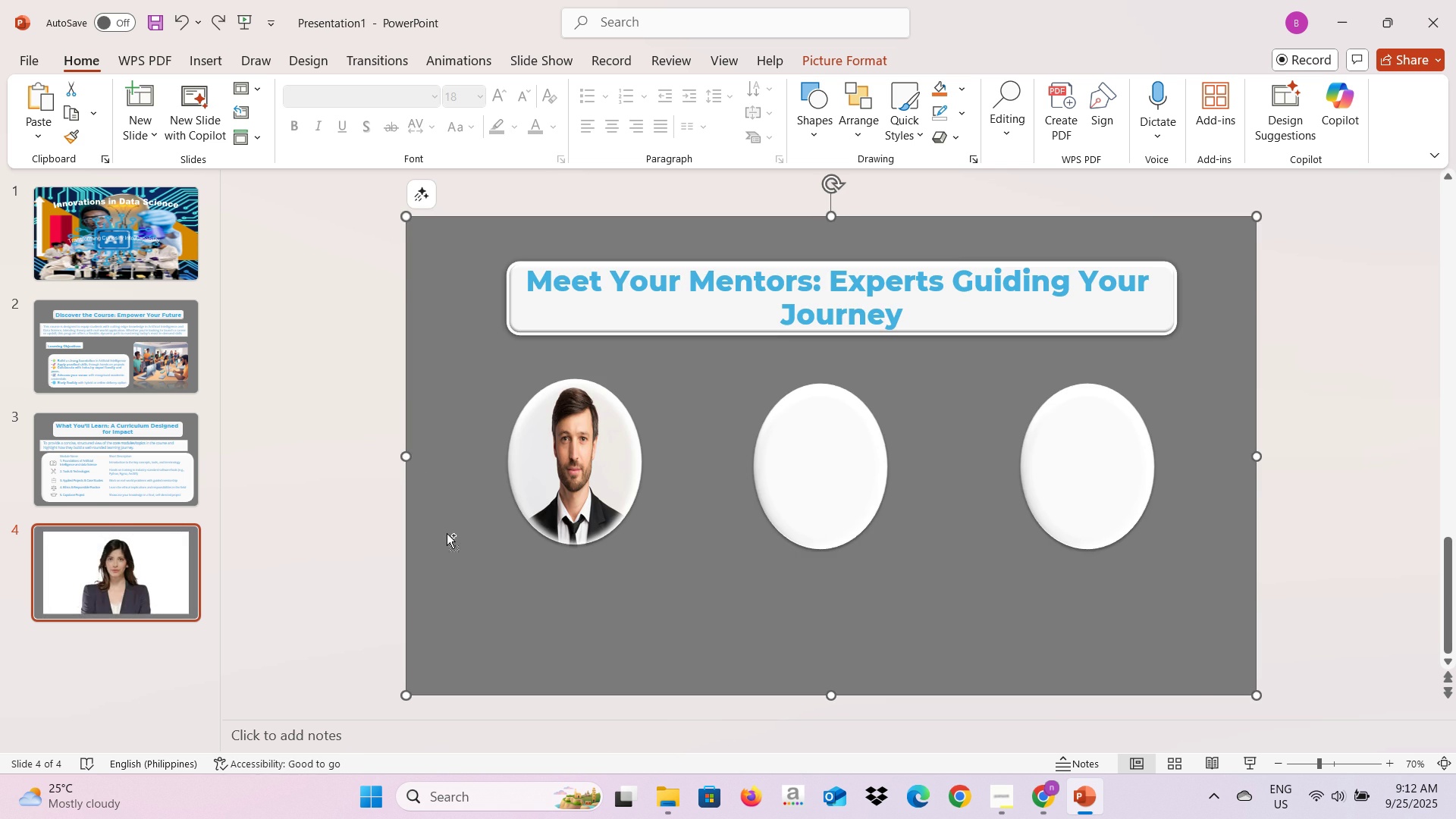 
key(Control+Z)
 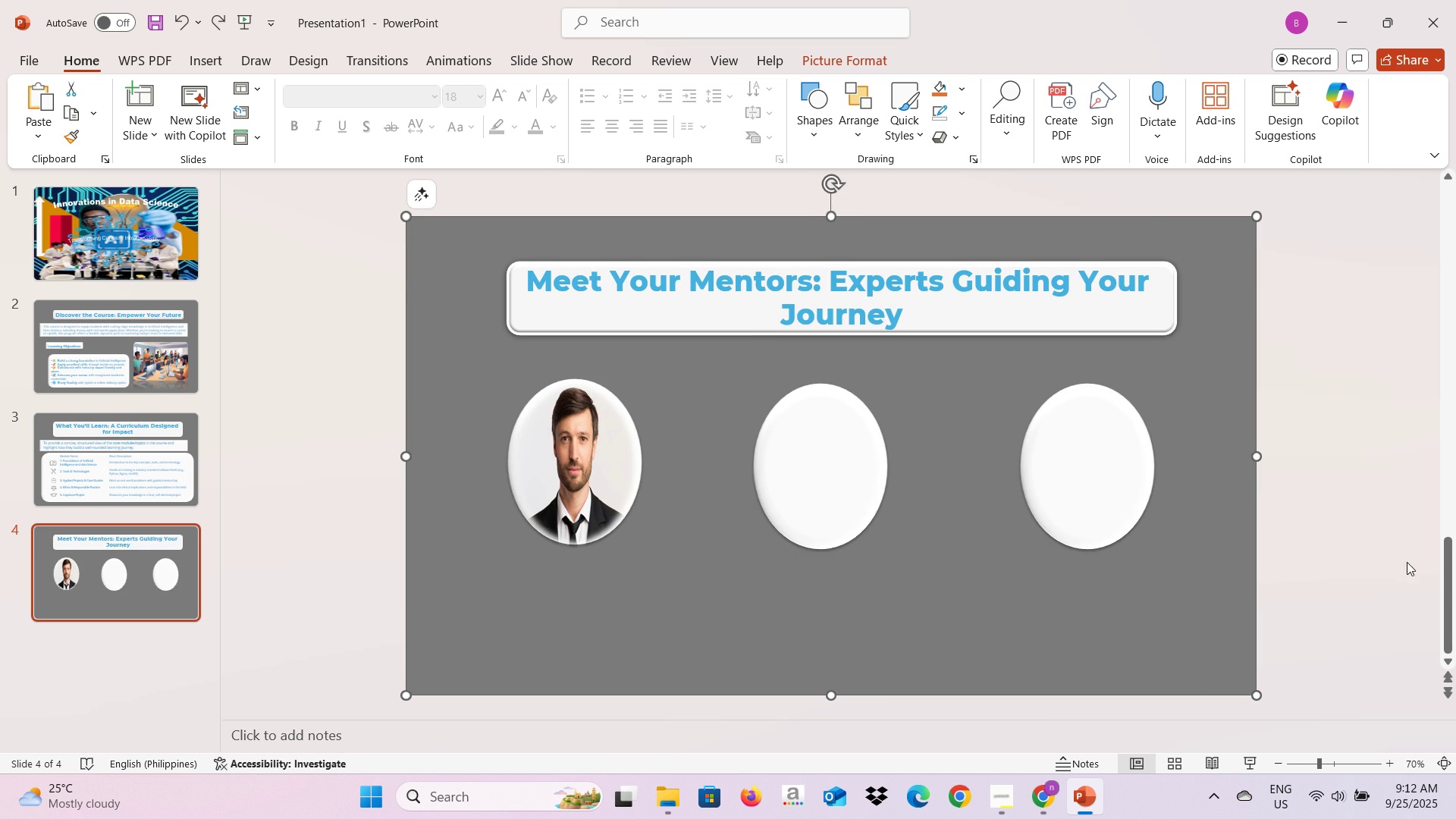 
left_click([1392, 564])